 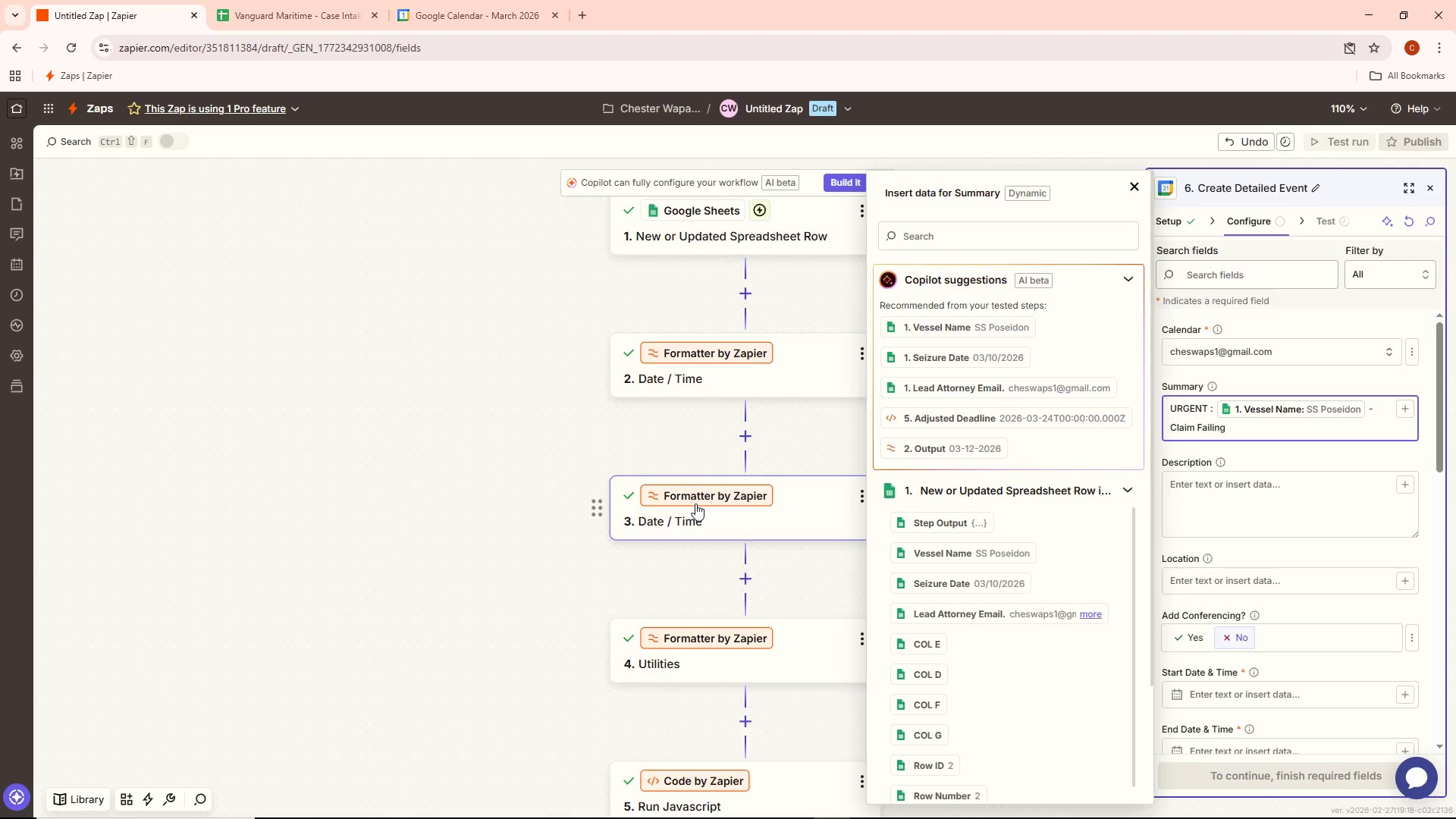 
key(Shift+ShiftLeft)
 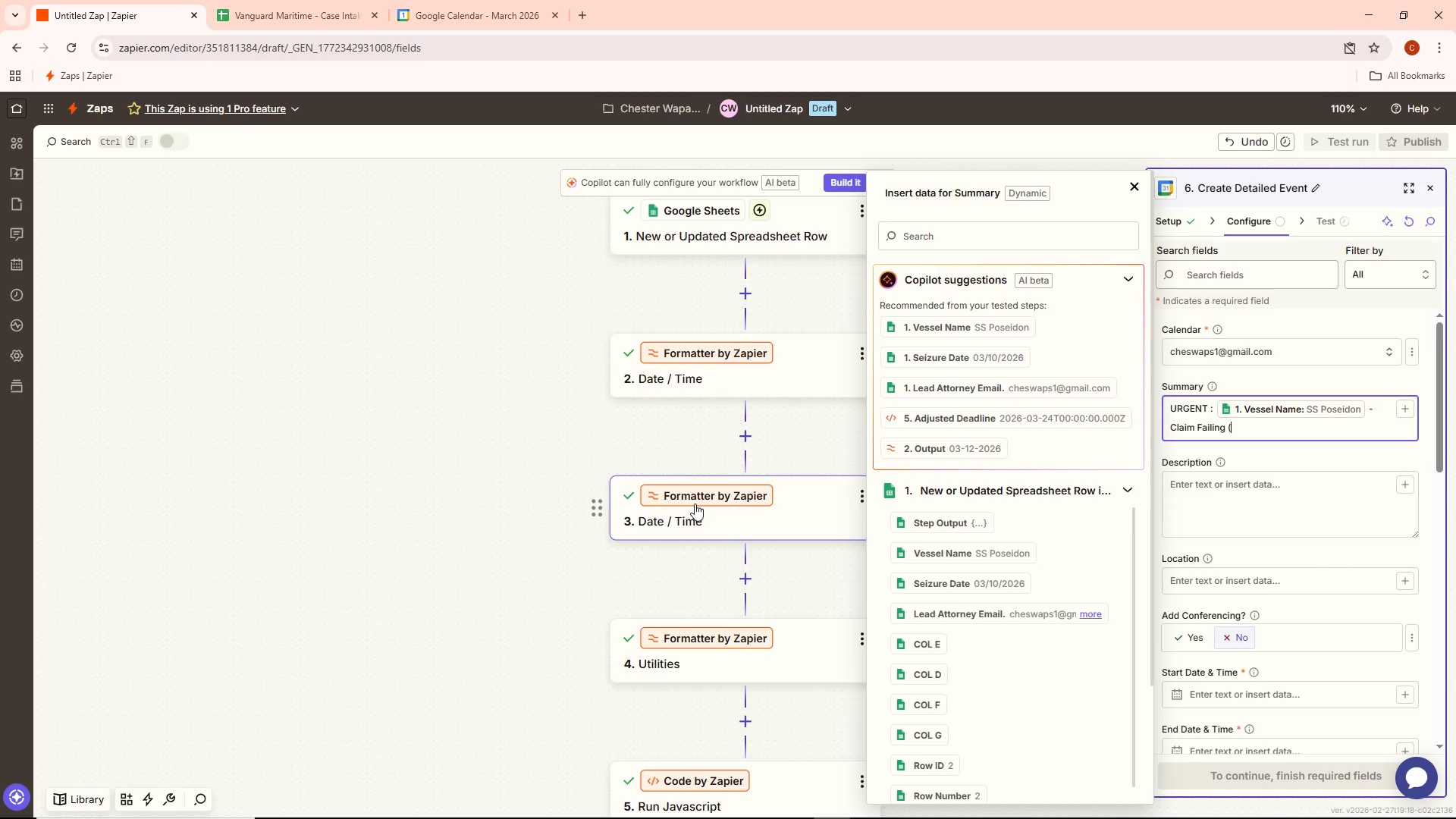 
key(Shift+9)
 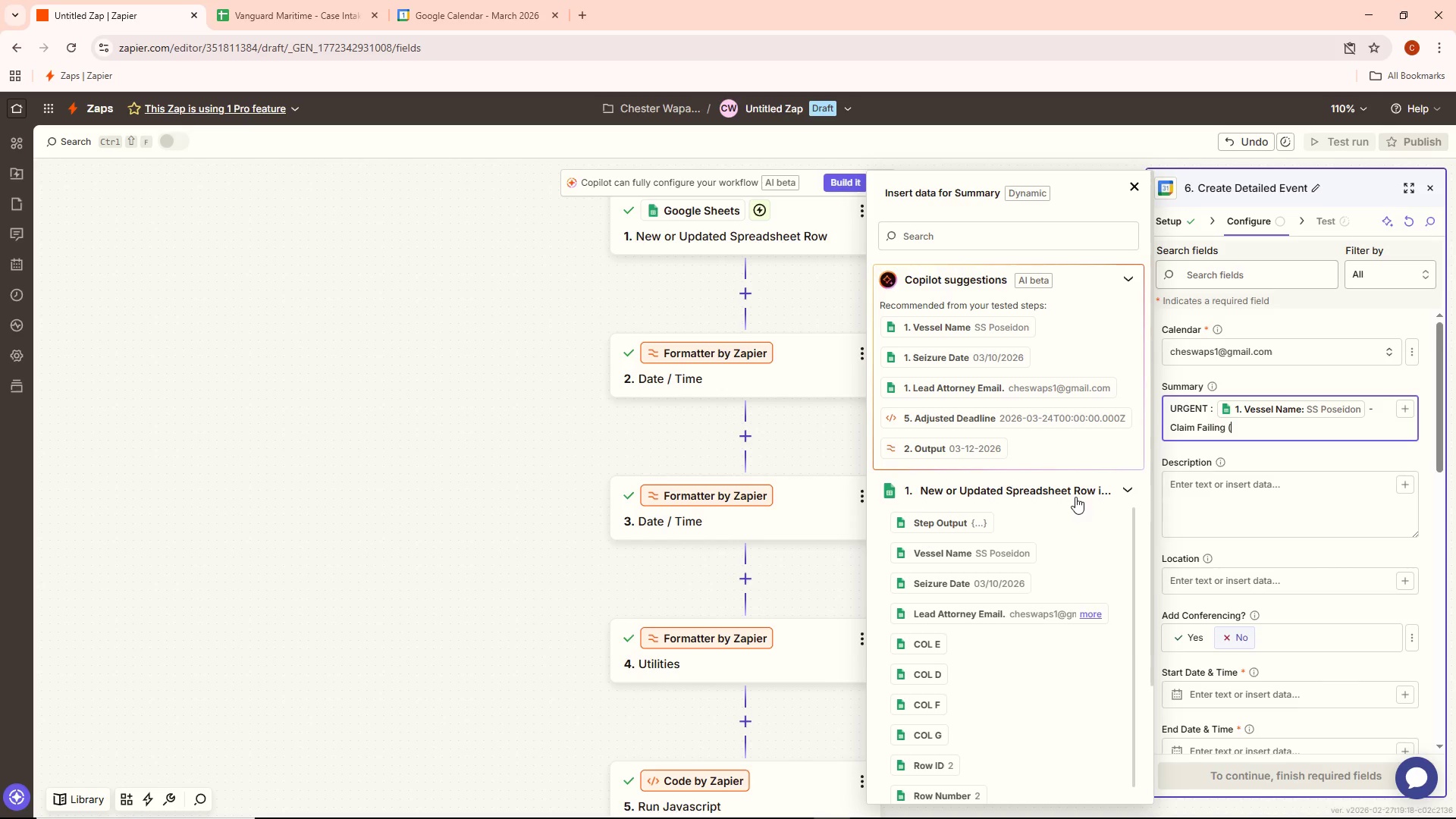 
type(48h)
 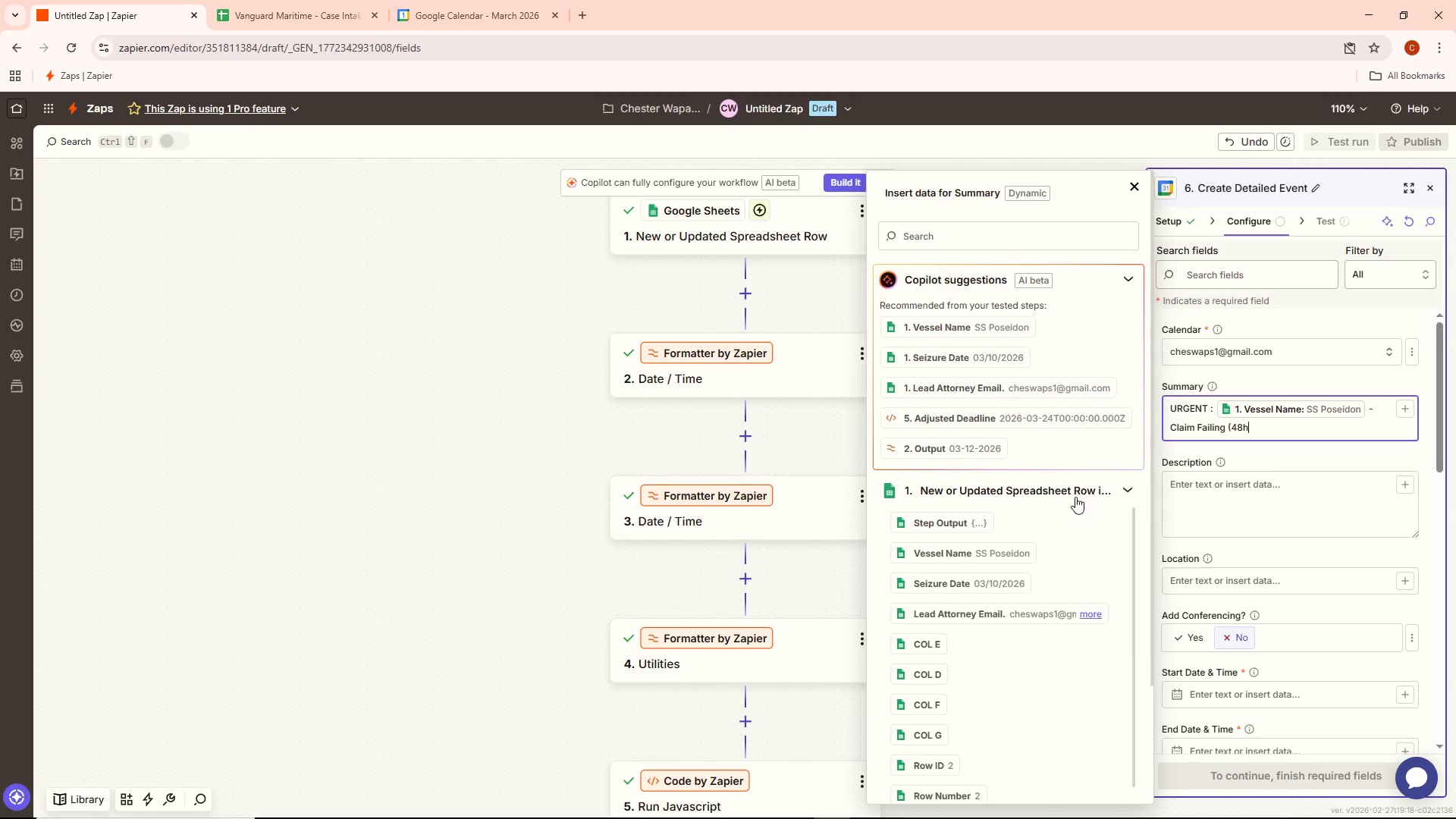 
hold_key(key=ShiftLeft, duration=1.5)
 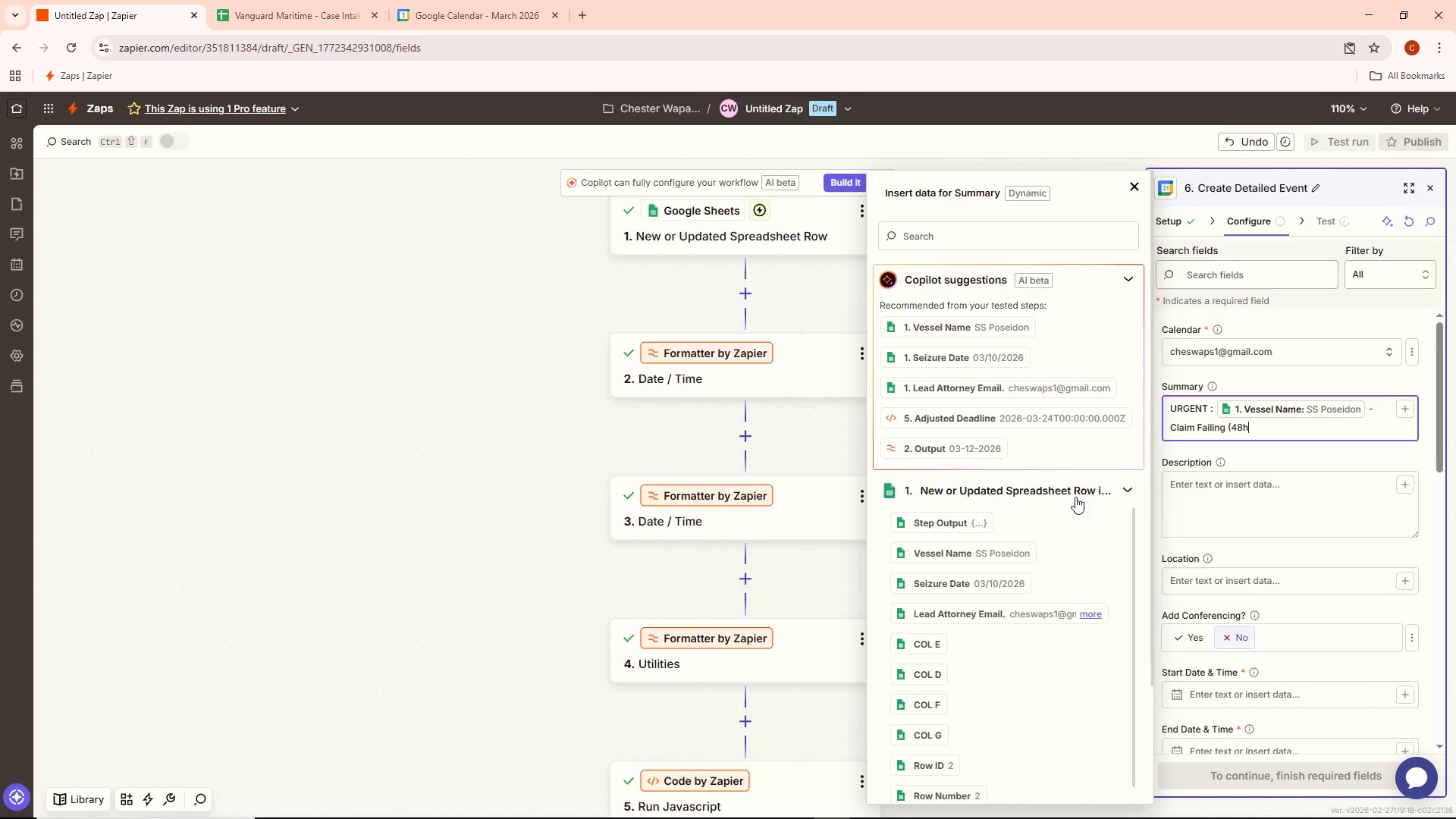 
hold_key(key=ShiftLeft, duration=0.44)
 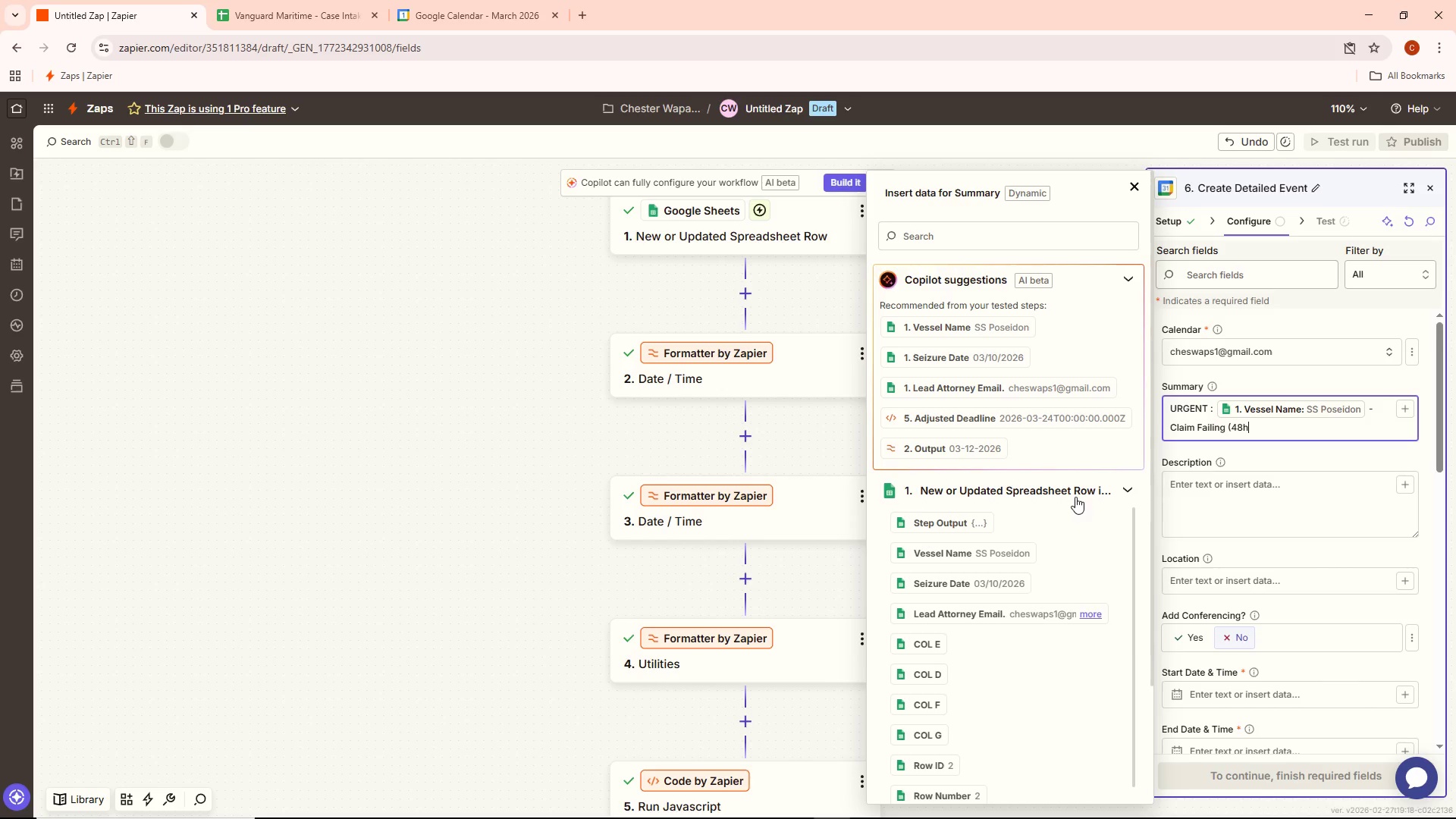 
key(Shift+0)
 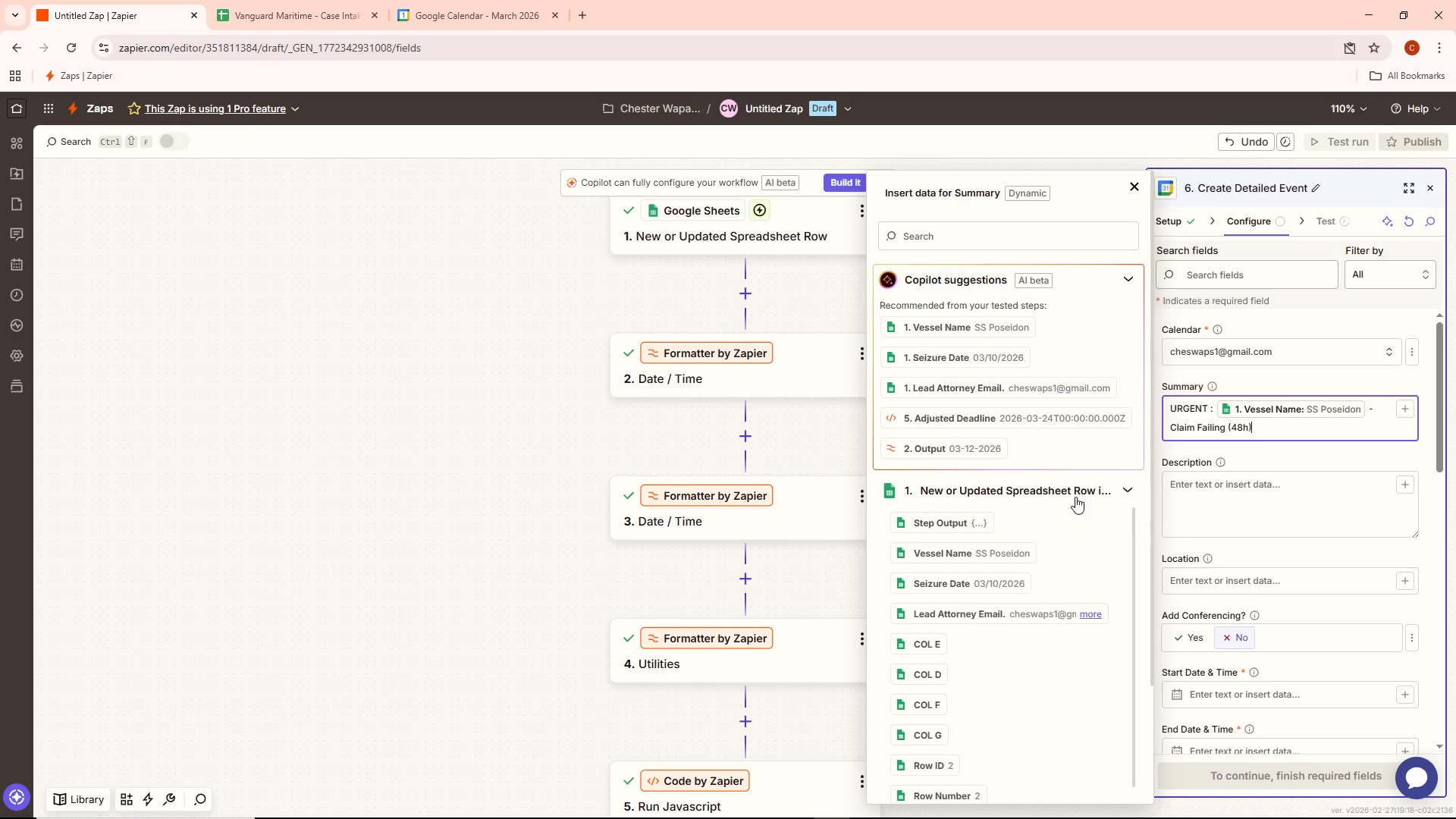 
wait(116.64)
 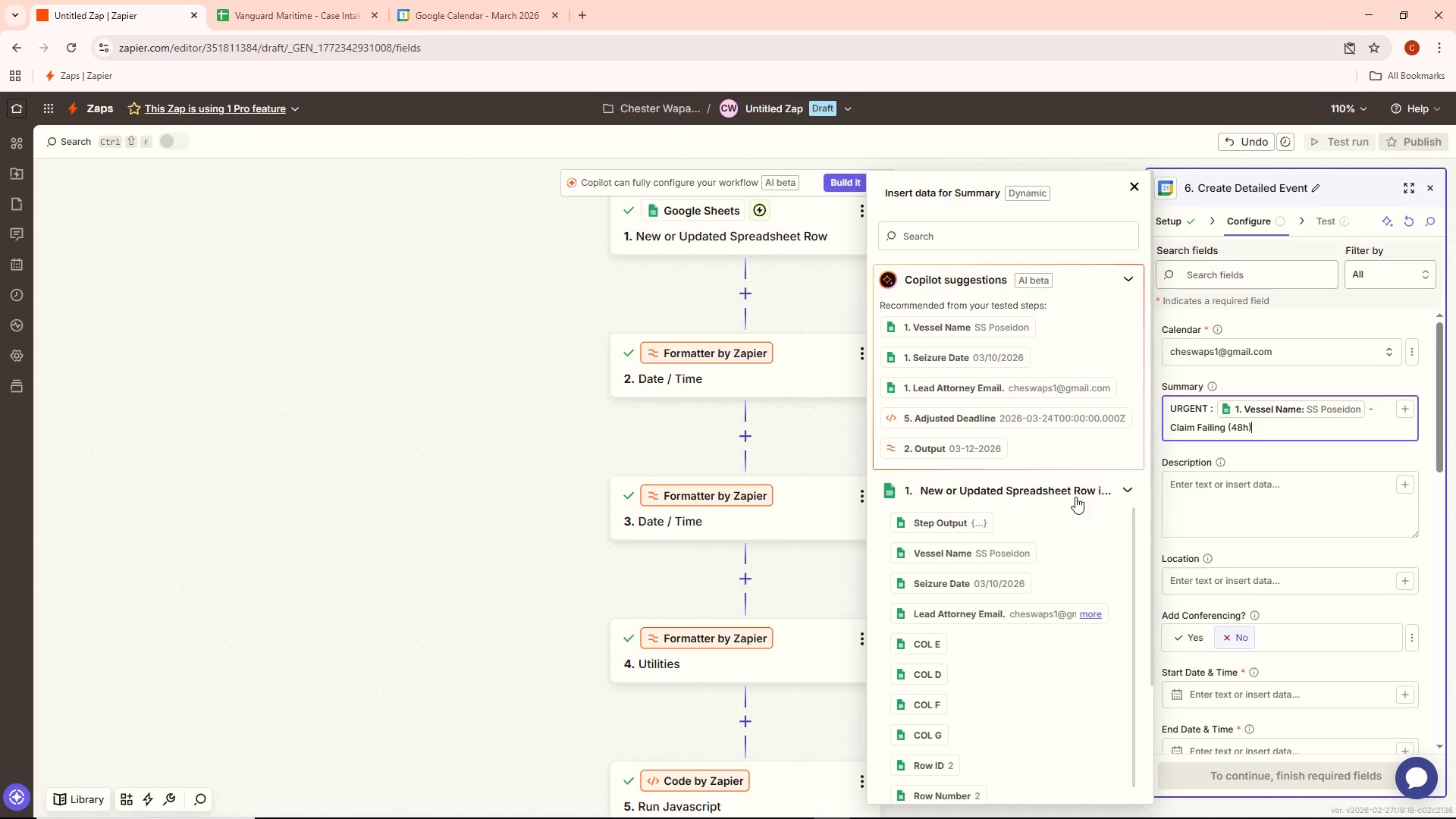 
key(Space)
 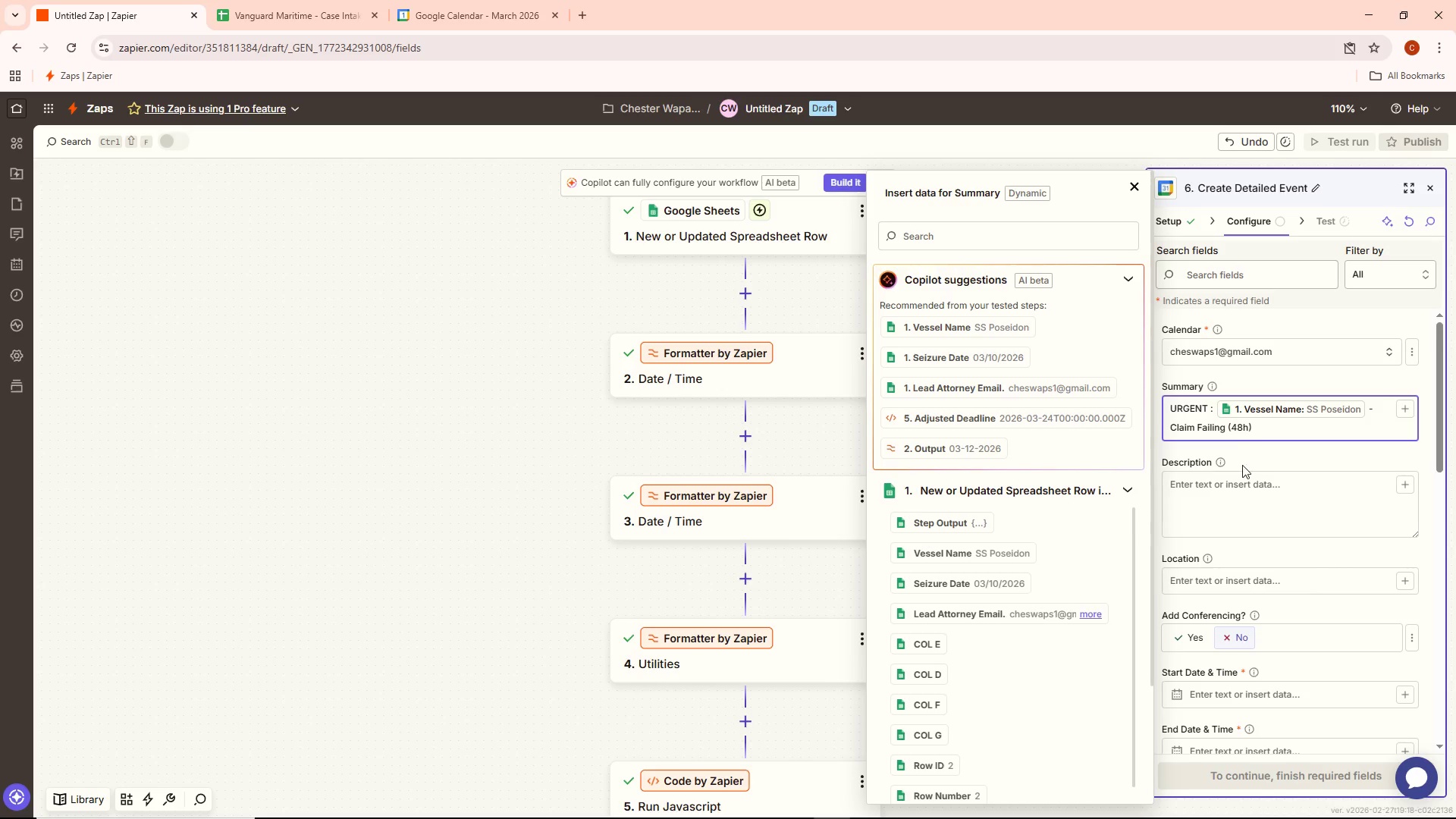 
left_click([1233, 488])
 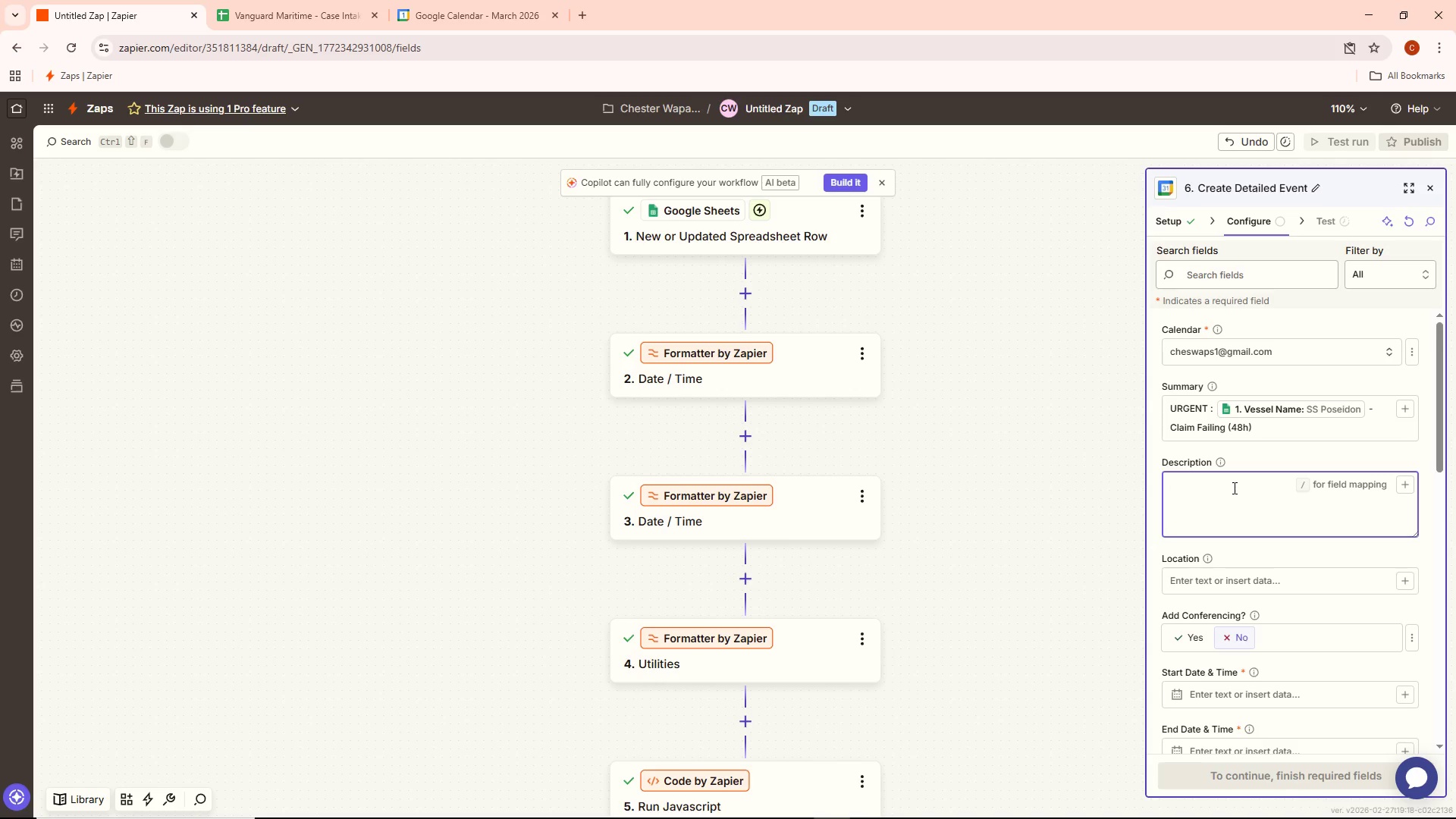 
wait(27.83)
 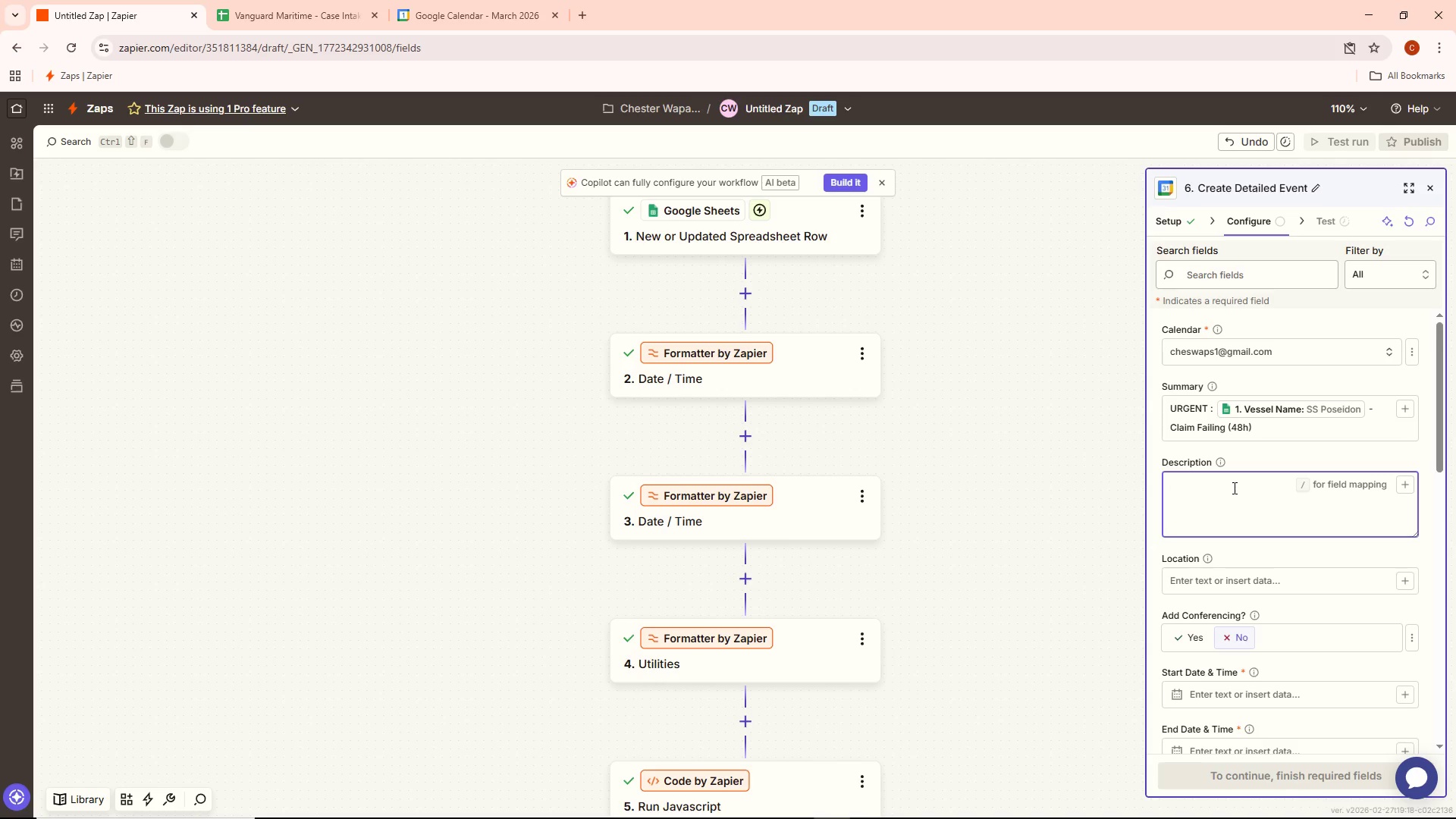 
scroll: coordinate [1247, 522], scroll_direction: down, amount: 2.0
 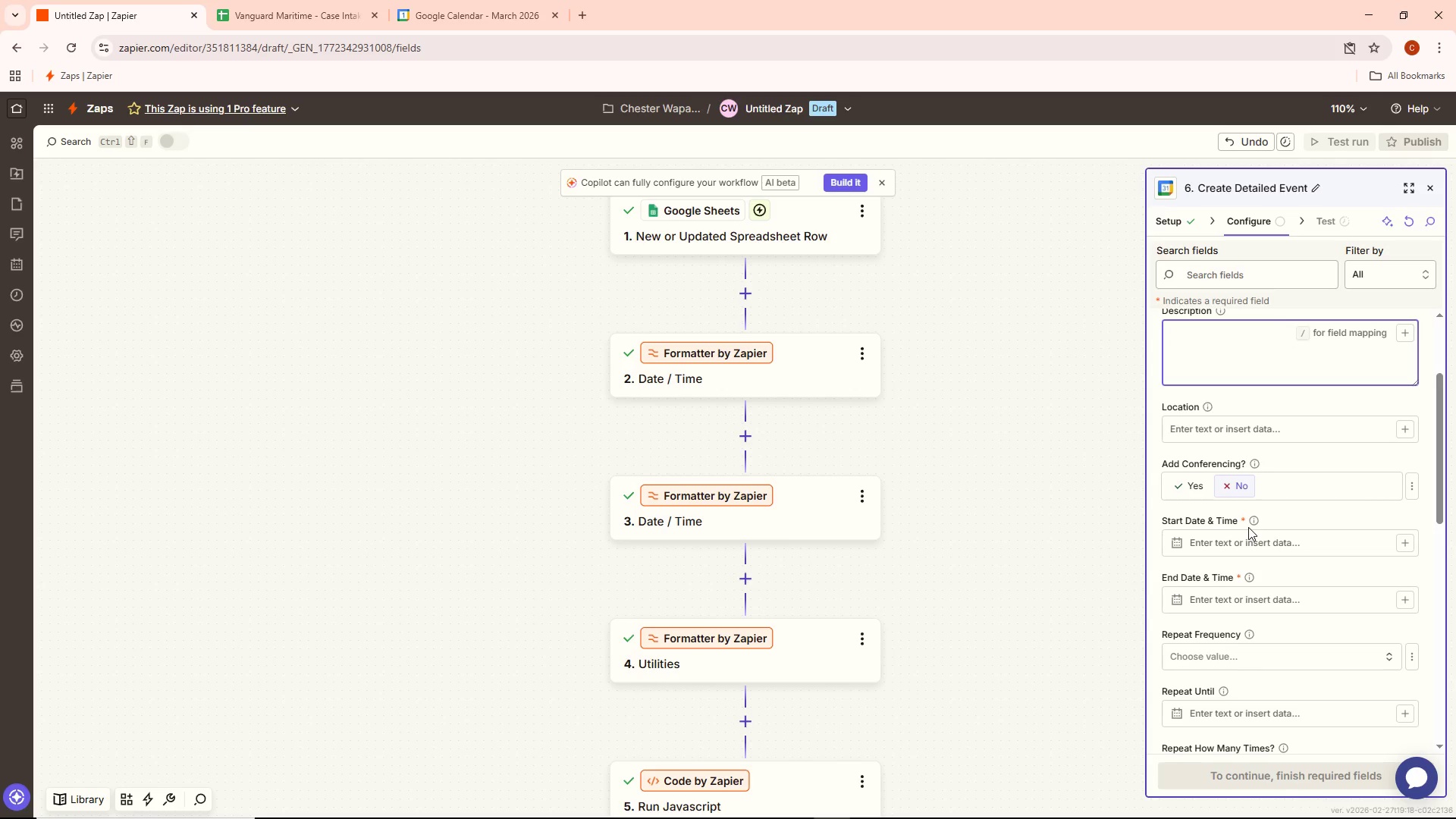 
wait(21.37)
 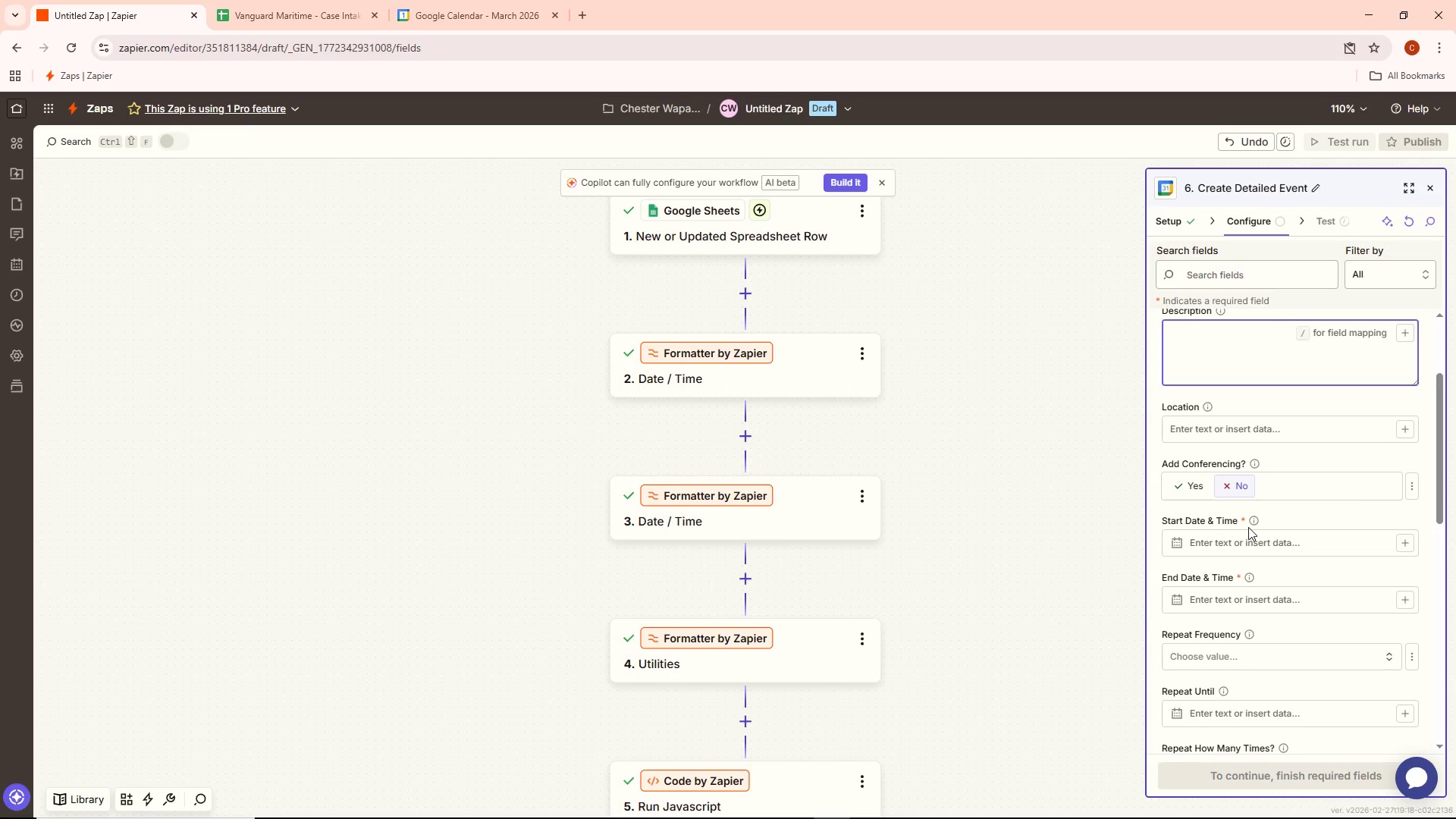 
left_click([426, 0])
 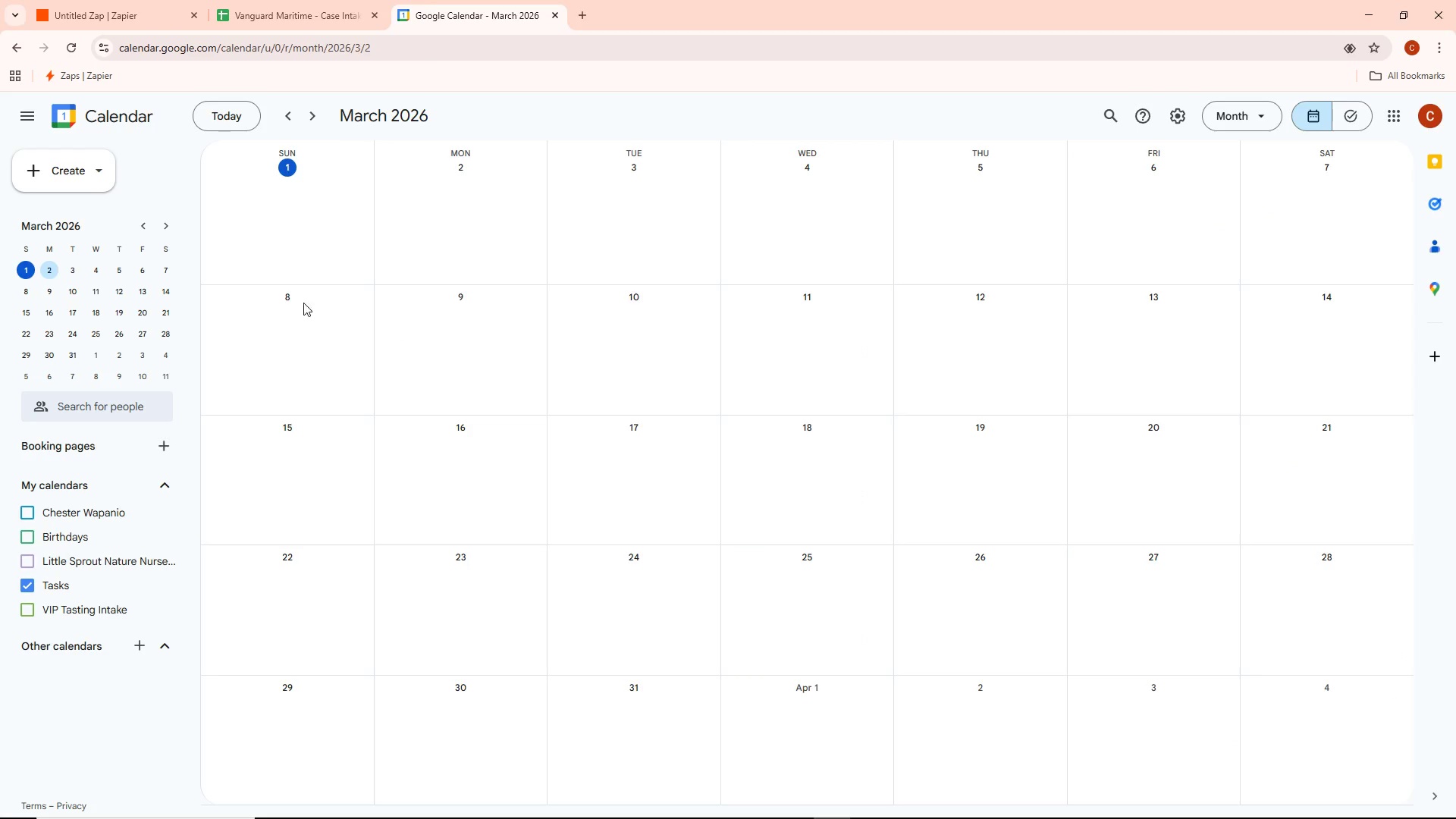 
left_click([289, 0])
 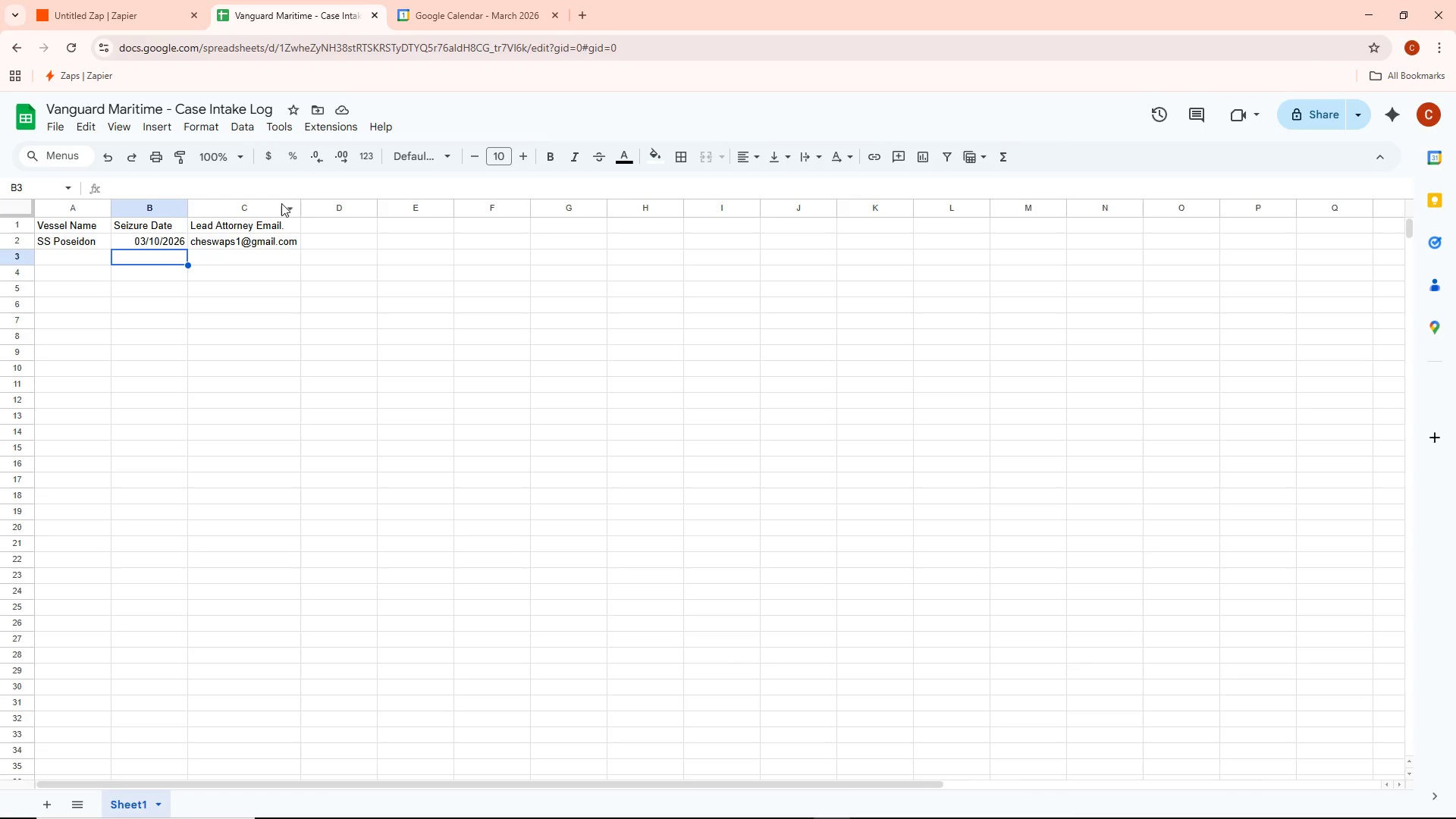 
key(Alt+AltLeft)
 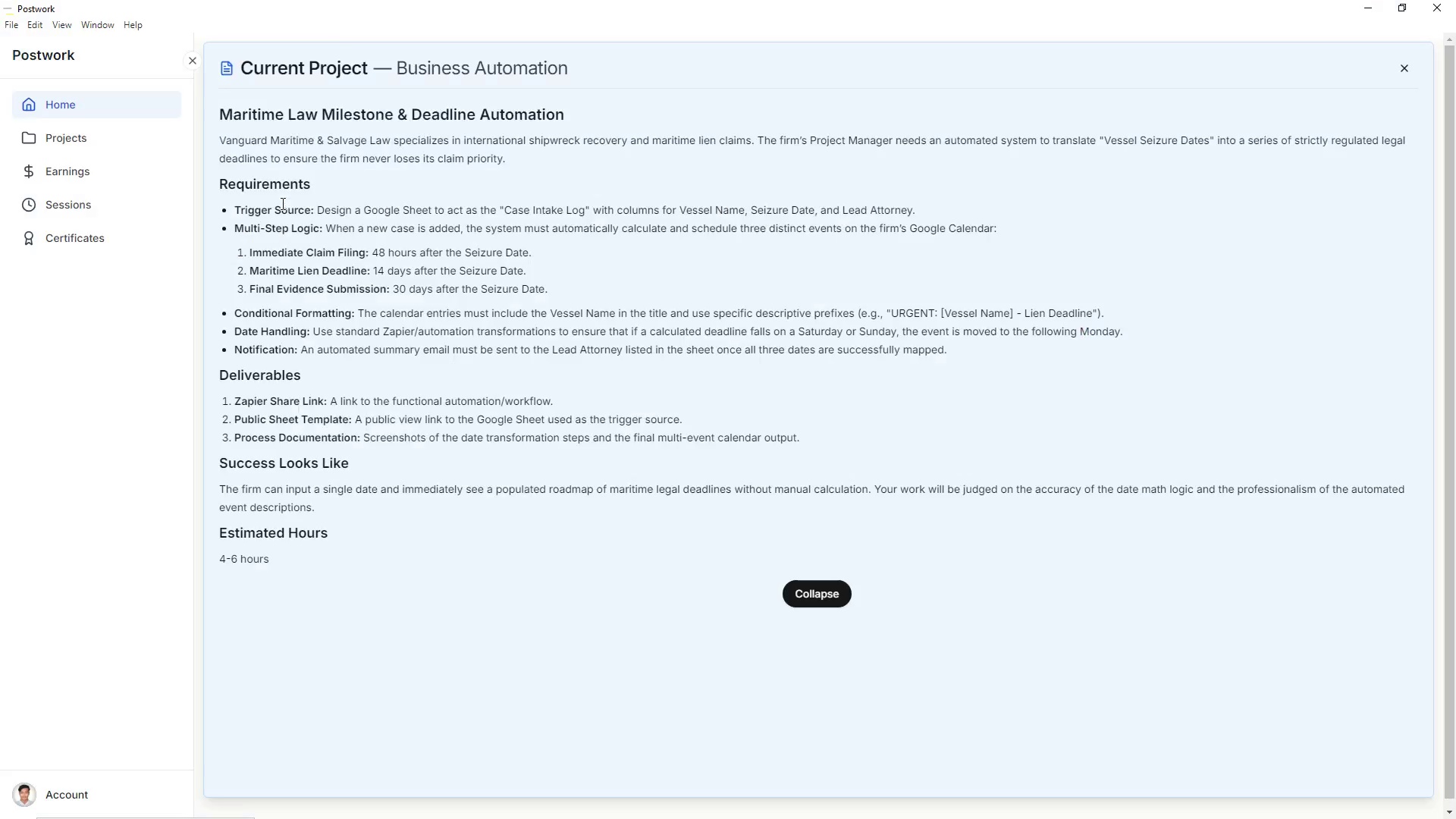 
key(Alt+Tab)